 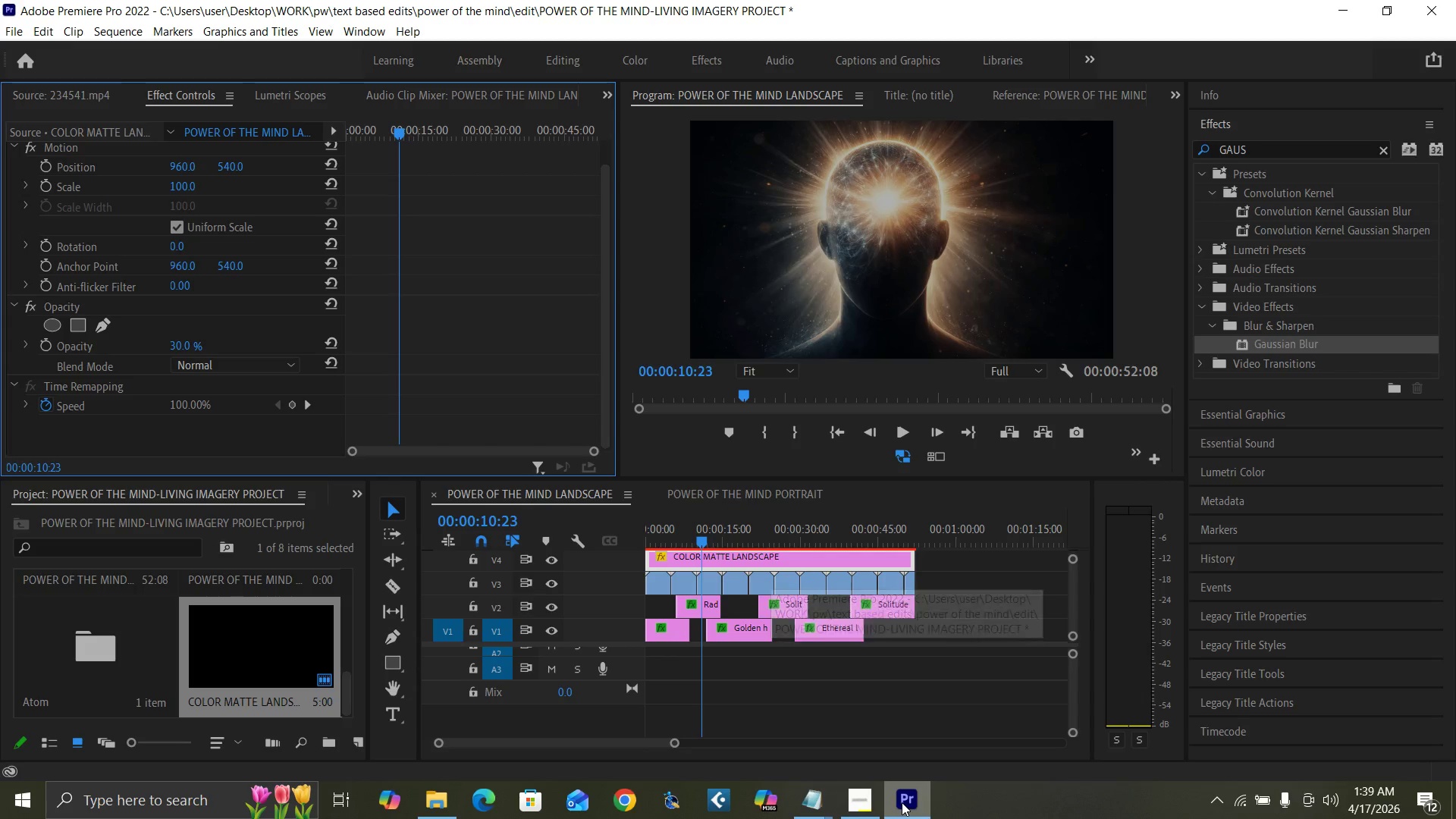 
key(Control+S)
 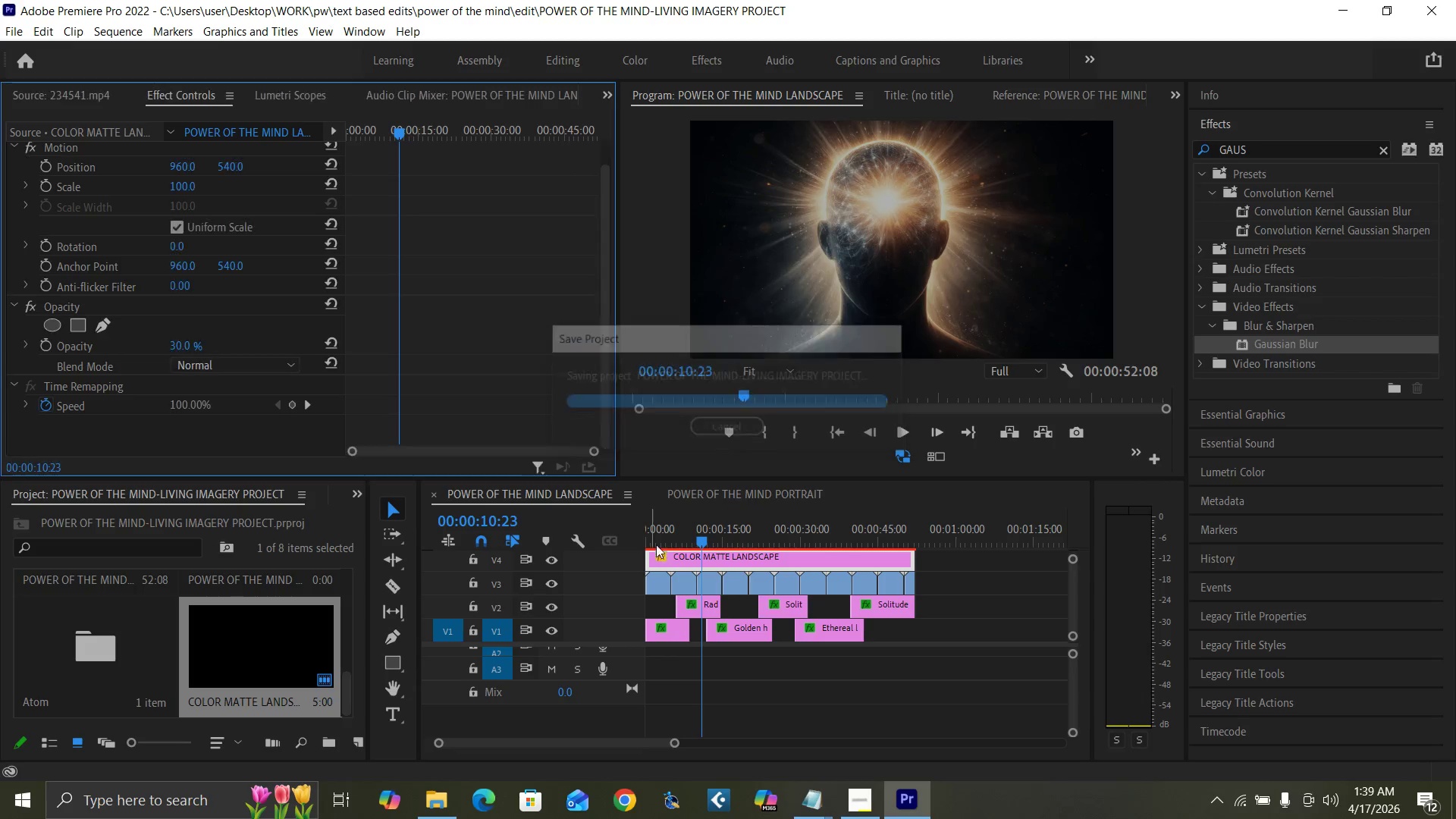 
left_click_drag(start_coordinate=[660, 539], to_coordinate=[630, 572])
 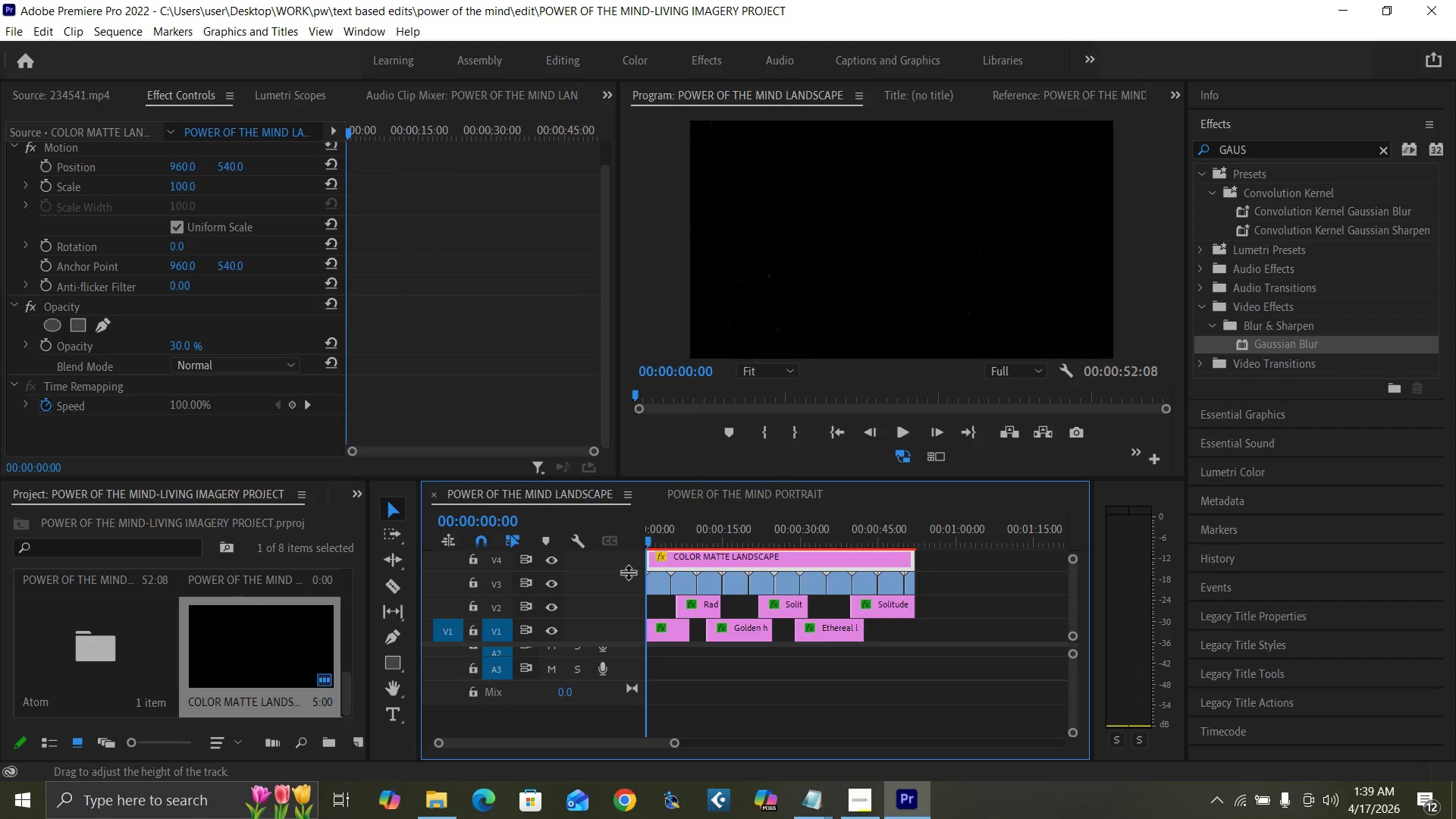 
key(Control+Backquote)
 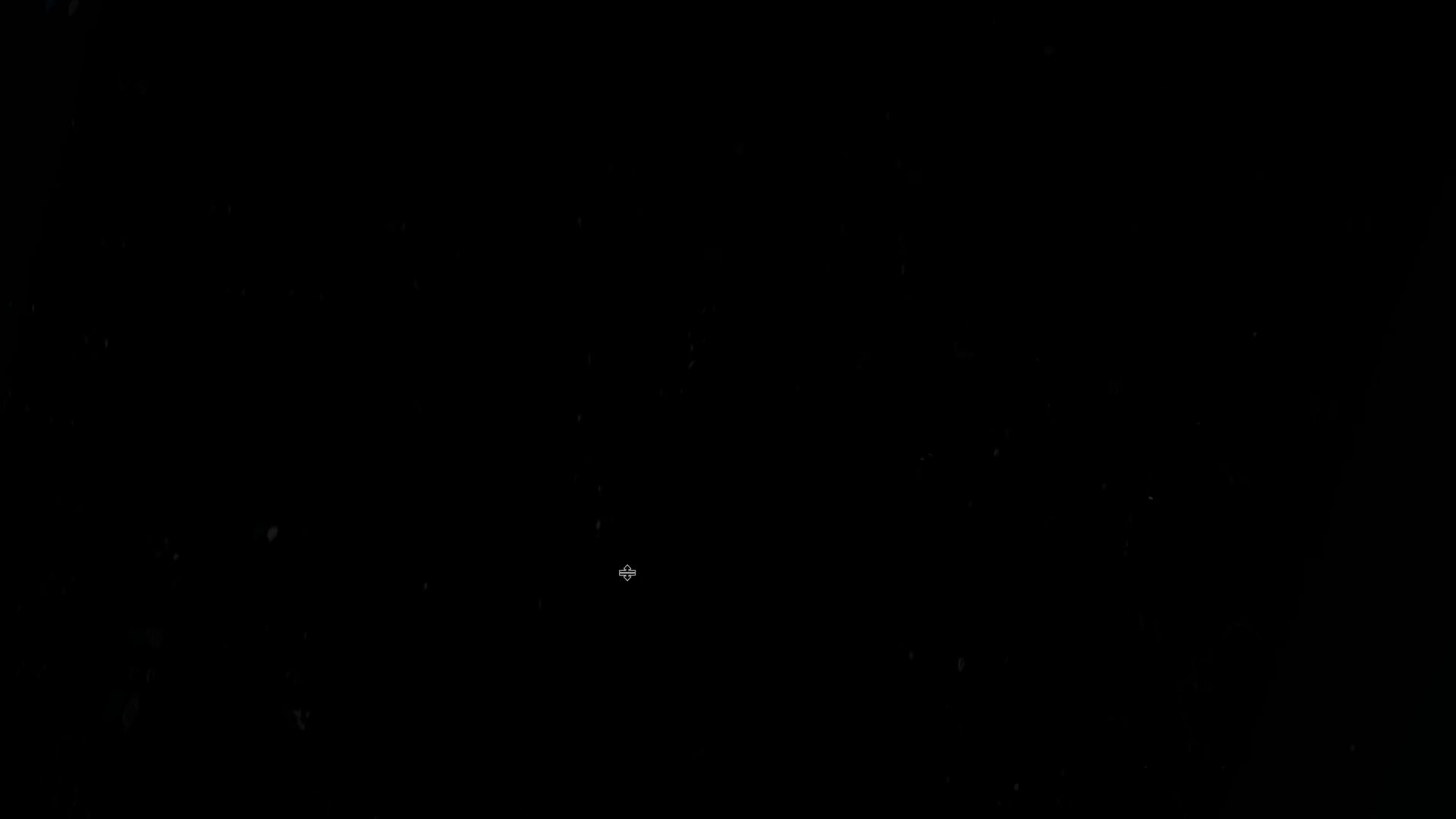 
key(Space)
 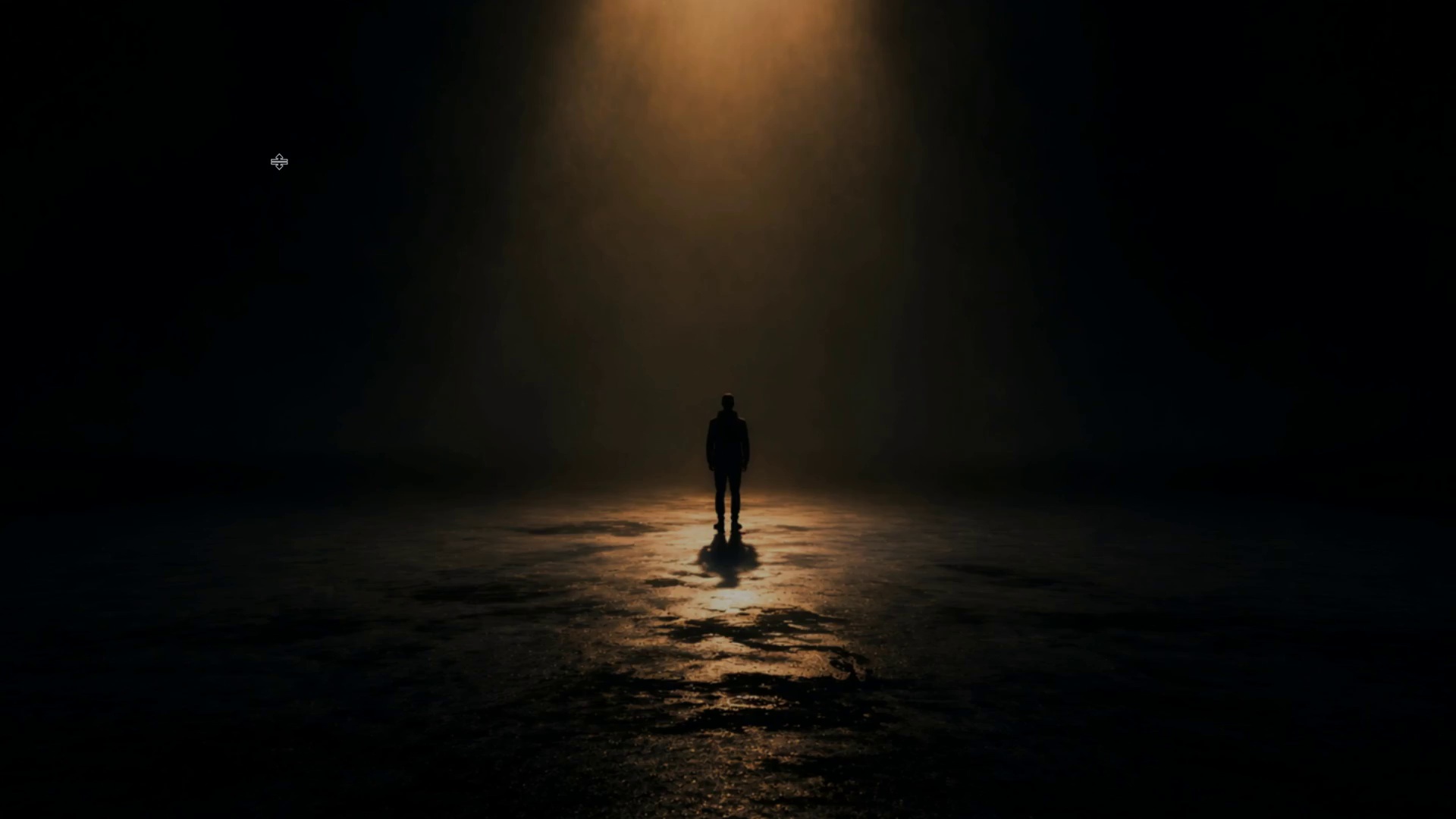 
wait(35.8)
 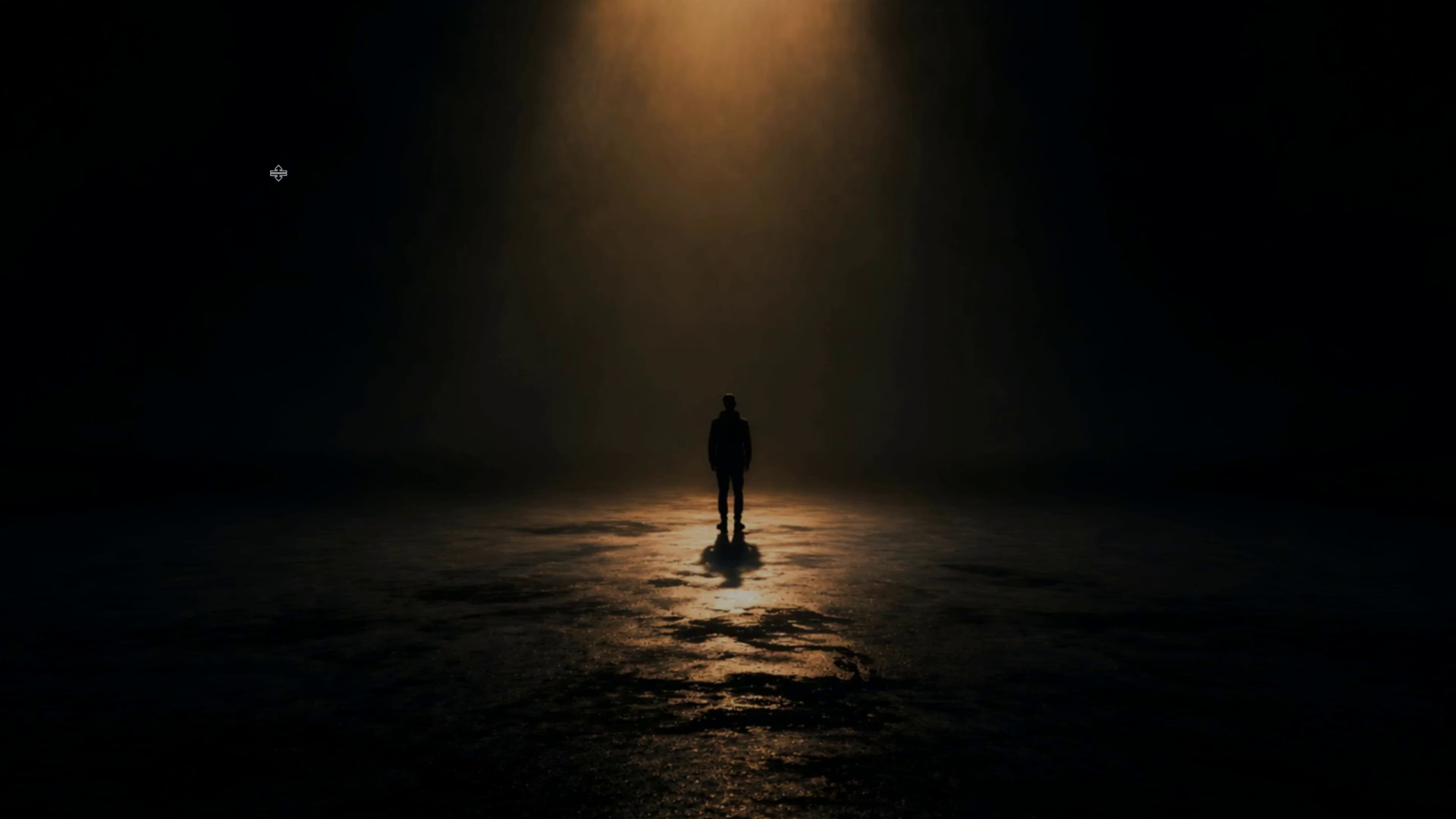 
key(Control+Backquote)
 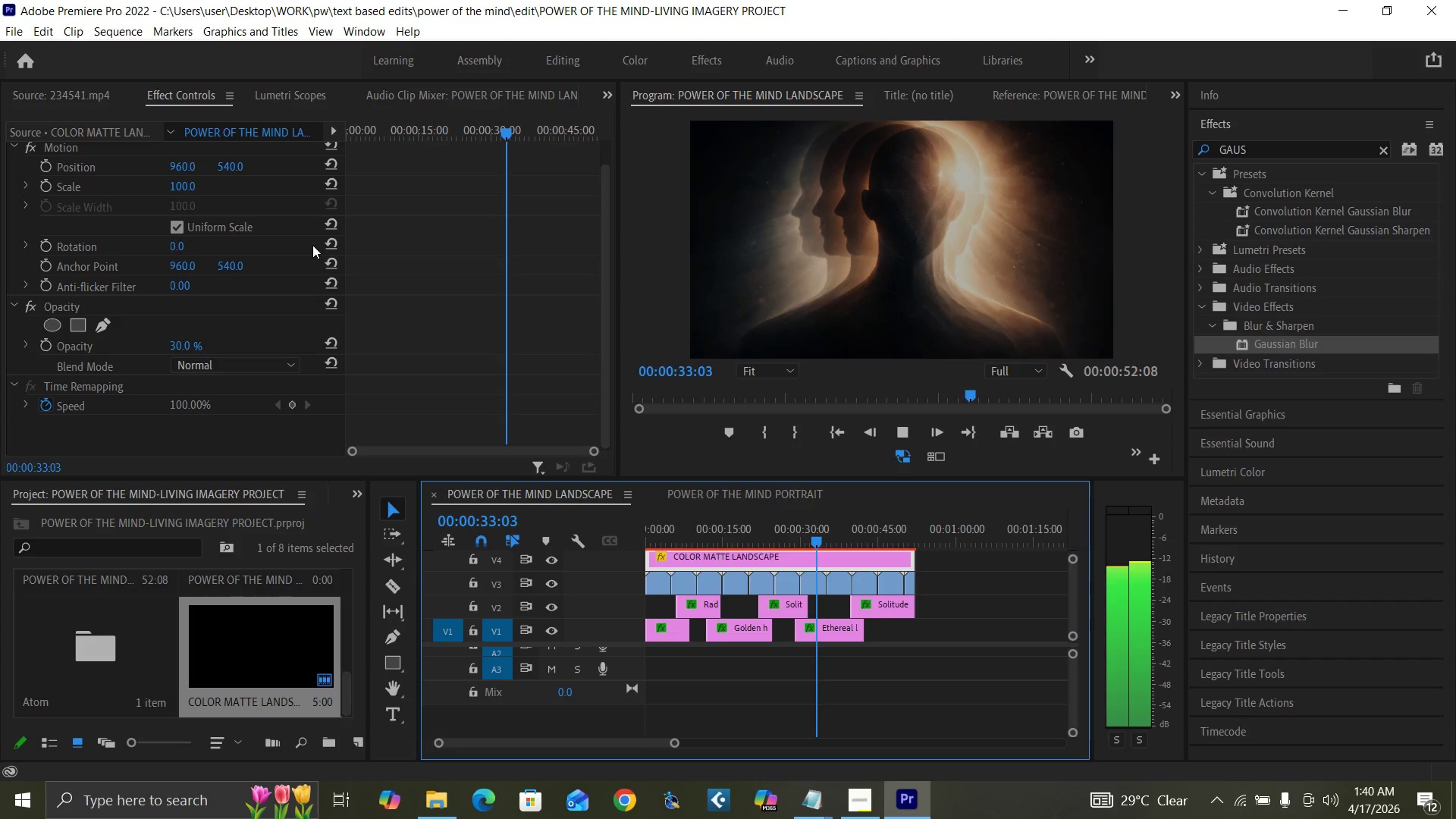 
key(Space)
 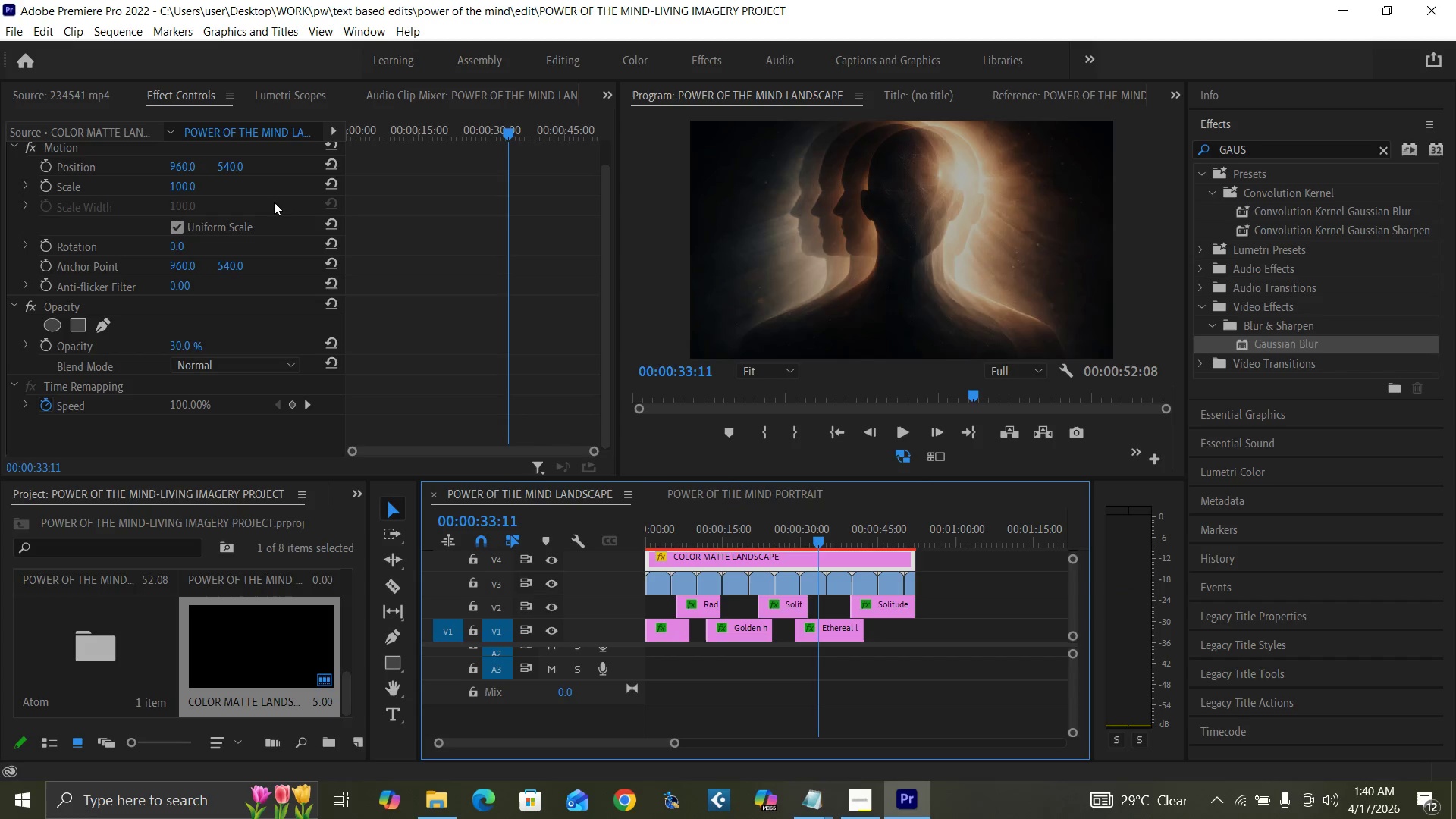 
key(Control+S)